 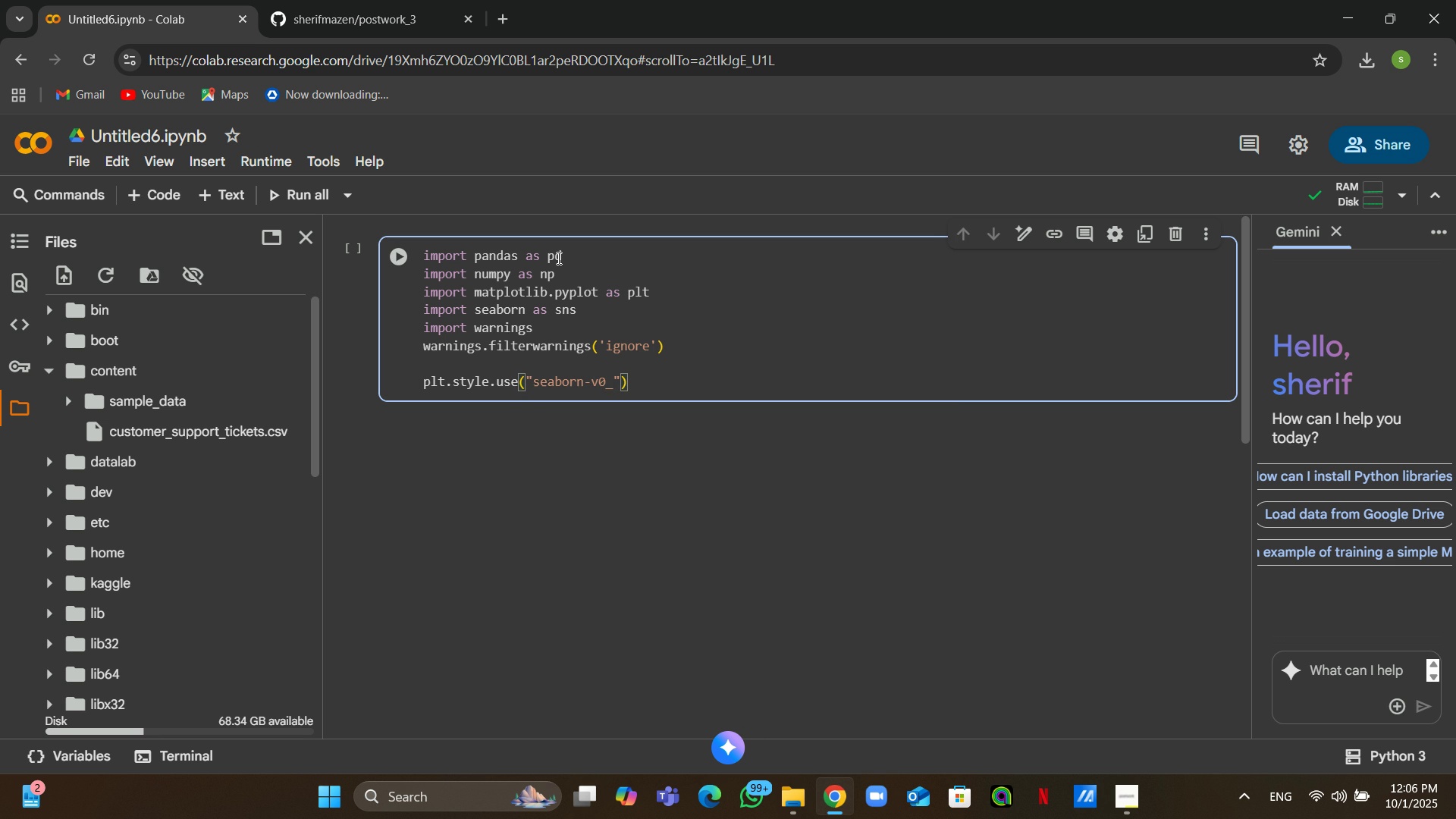 
key(Numpad8)
 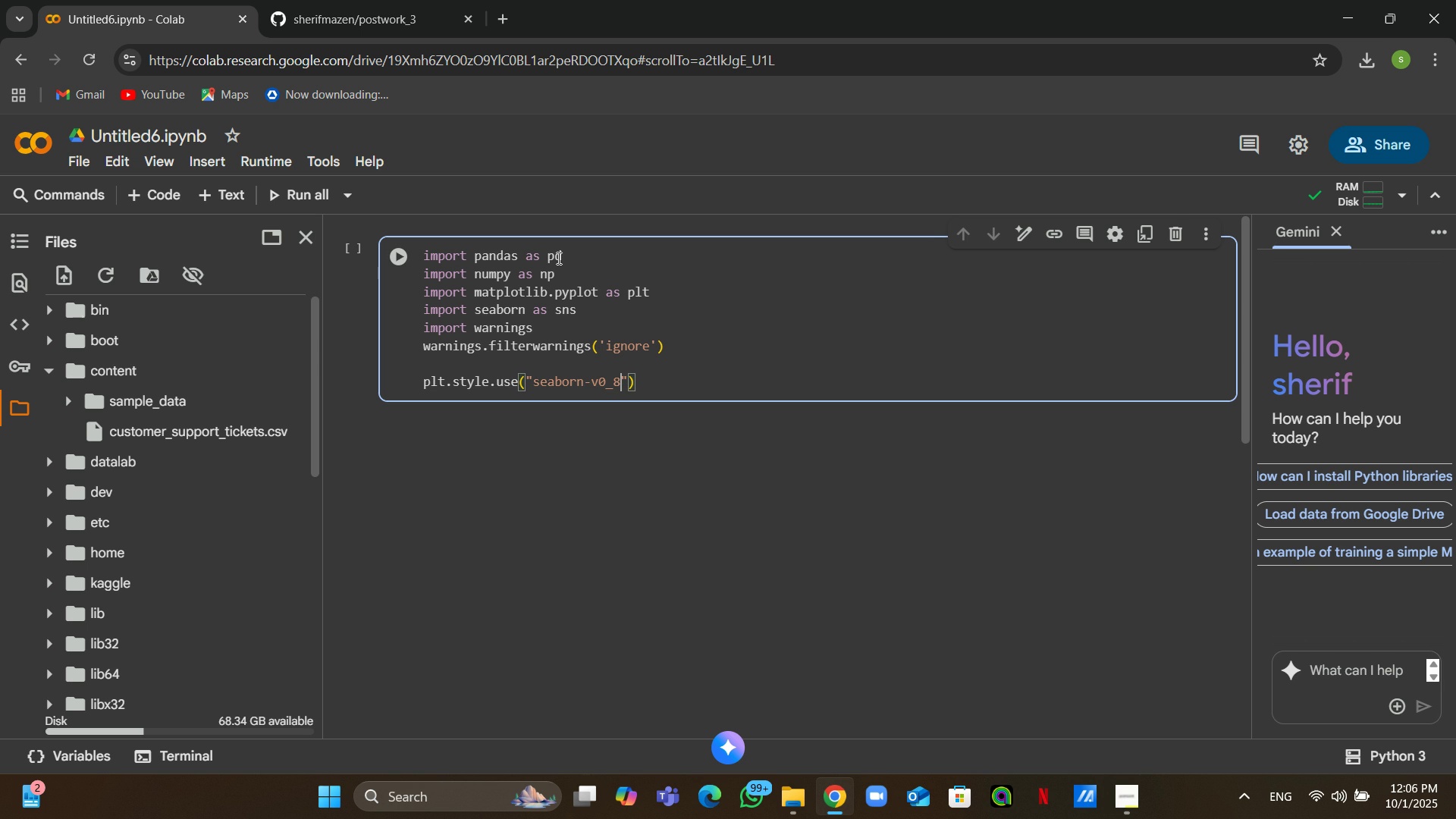 
key(ArrowRight)
 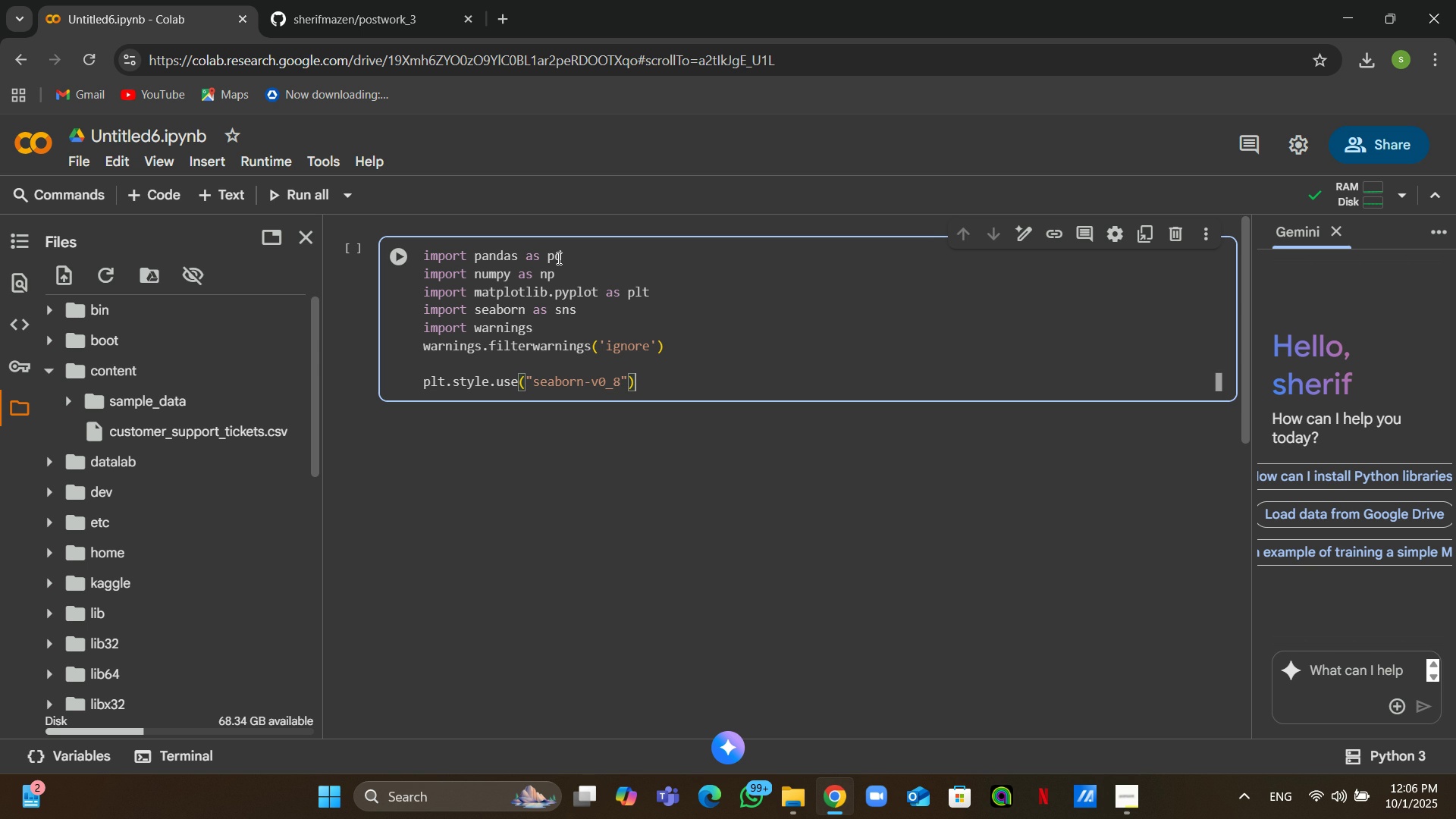 
key(ArrowRight)
 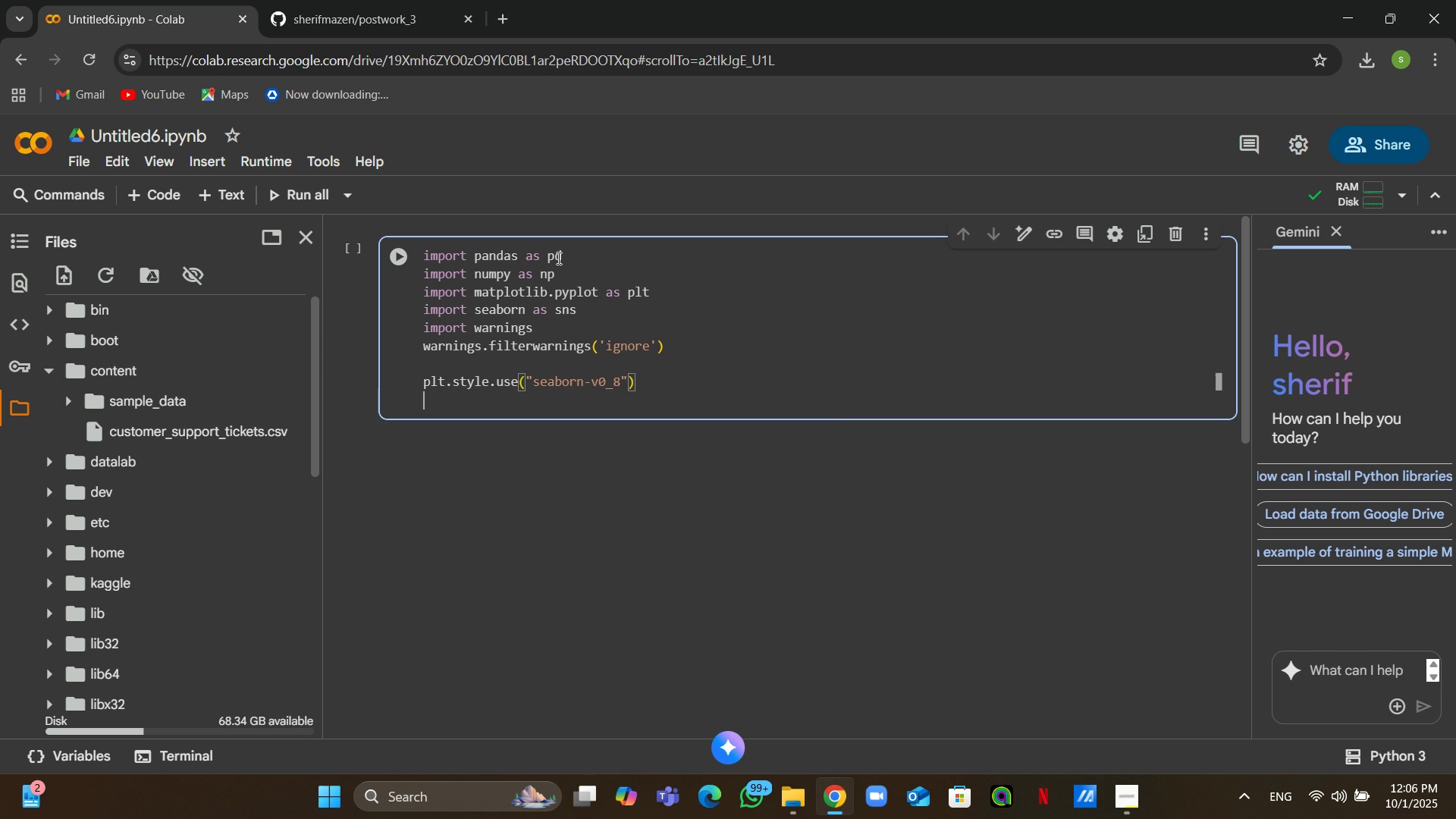 
key(Enter)
 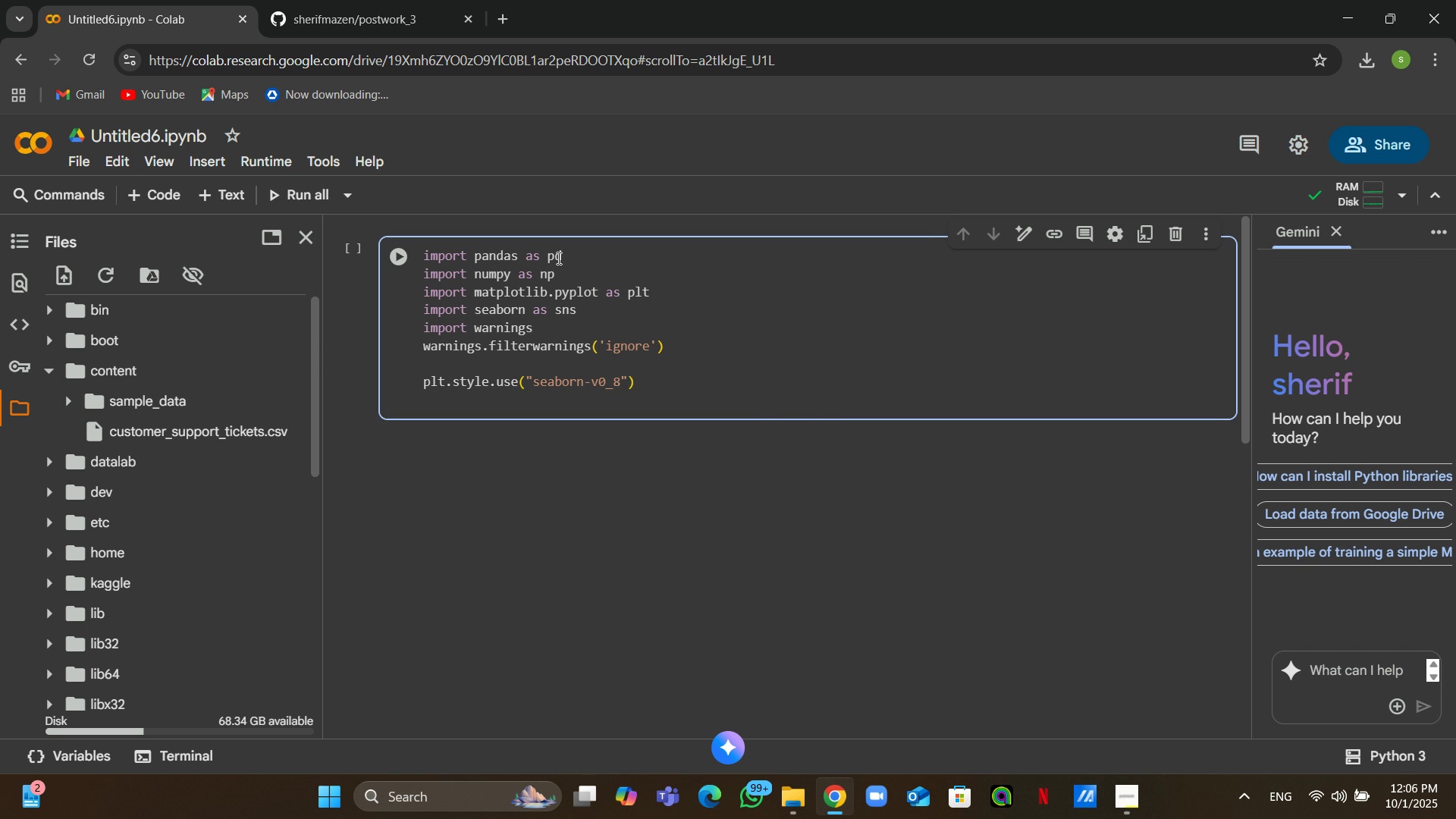 
type(sb)
key(Backspace)
type(ns.setpalette)